 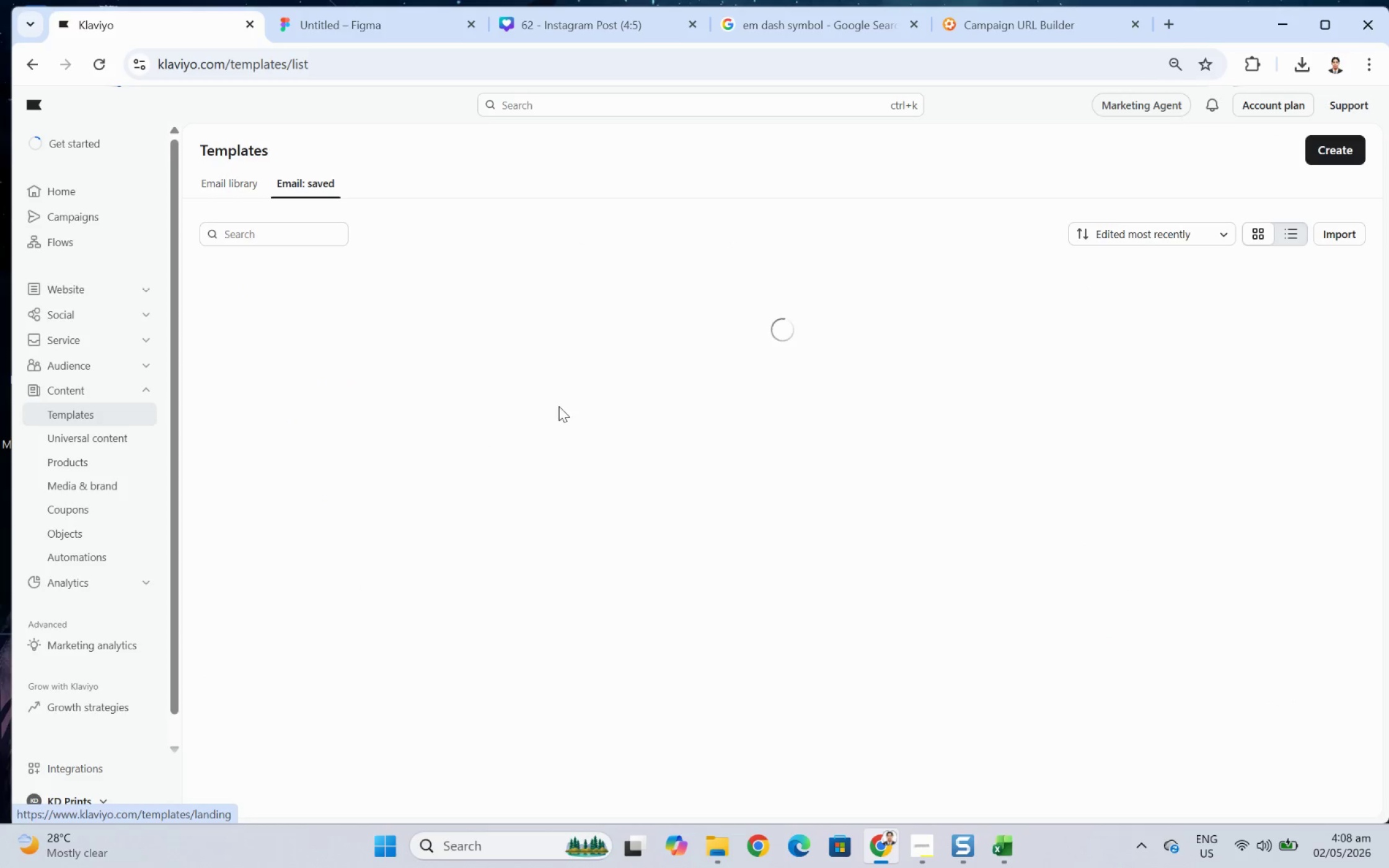 
left_click([1338, 162])
 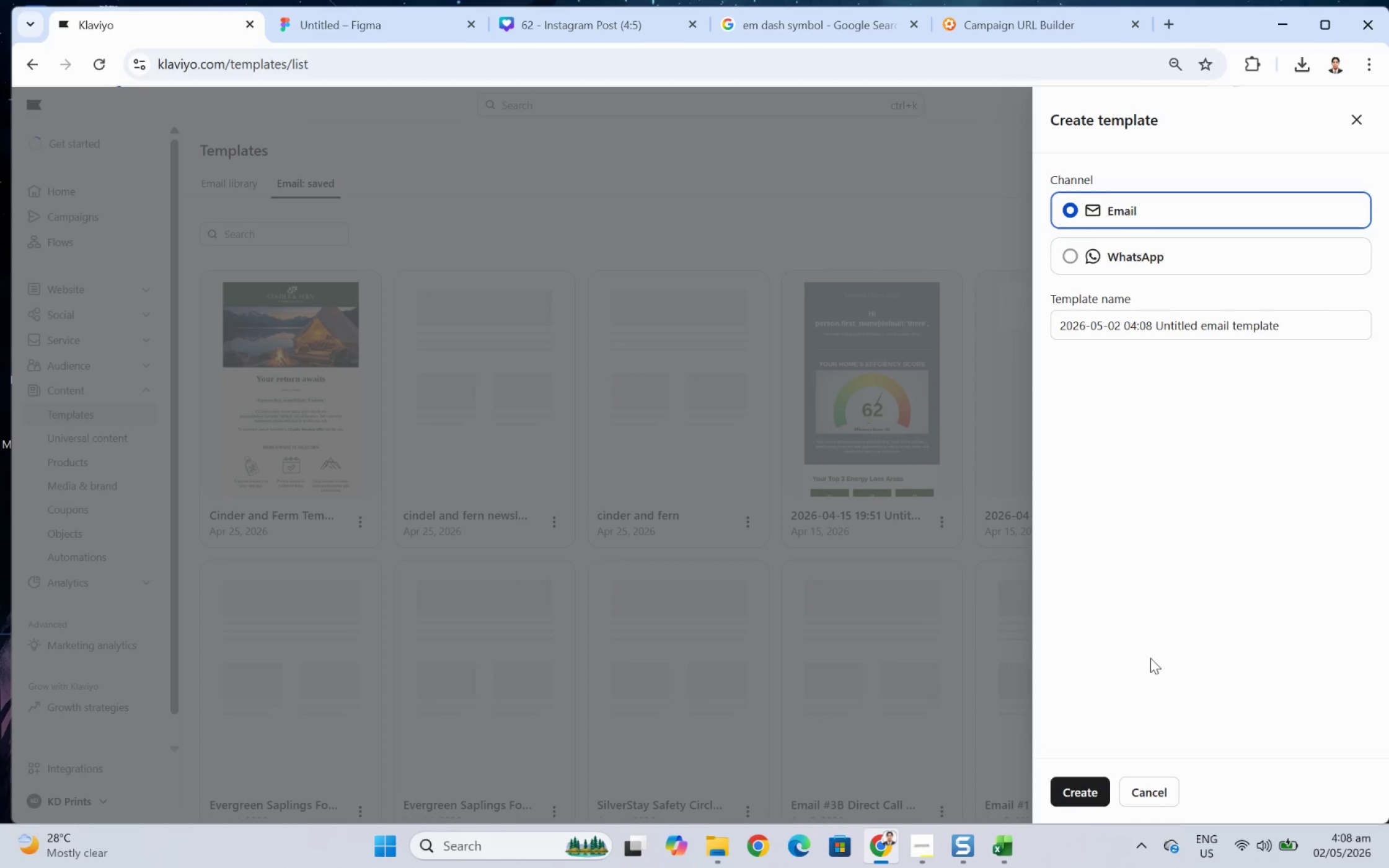 
left_click([1087, 787])
 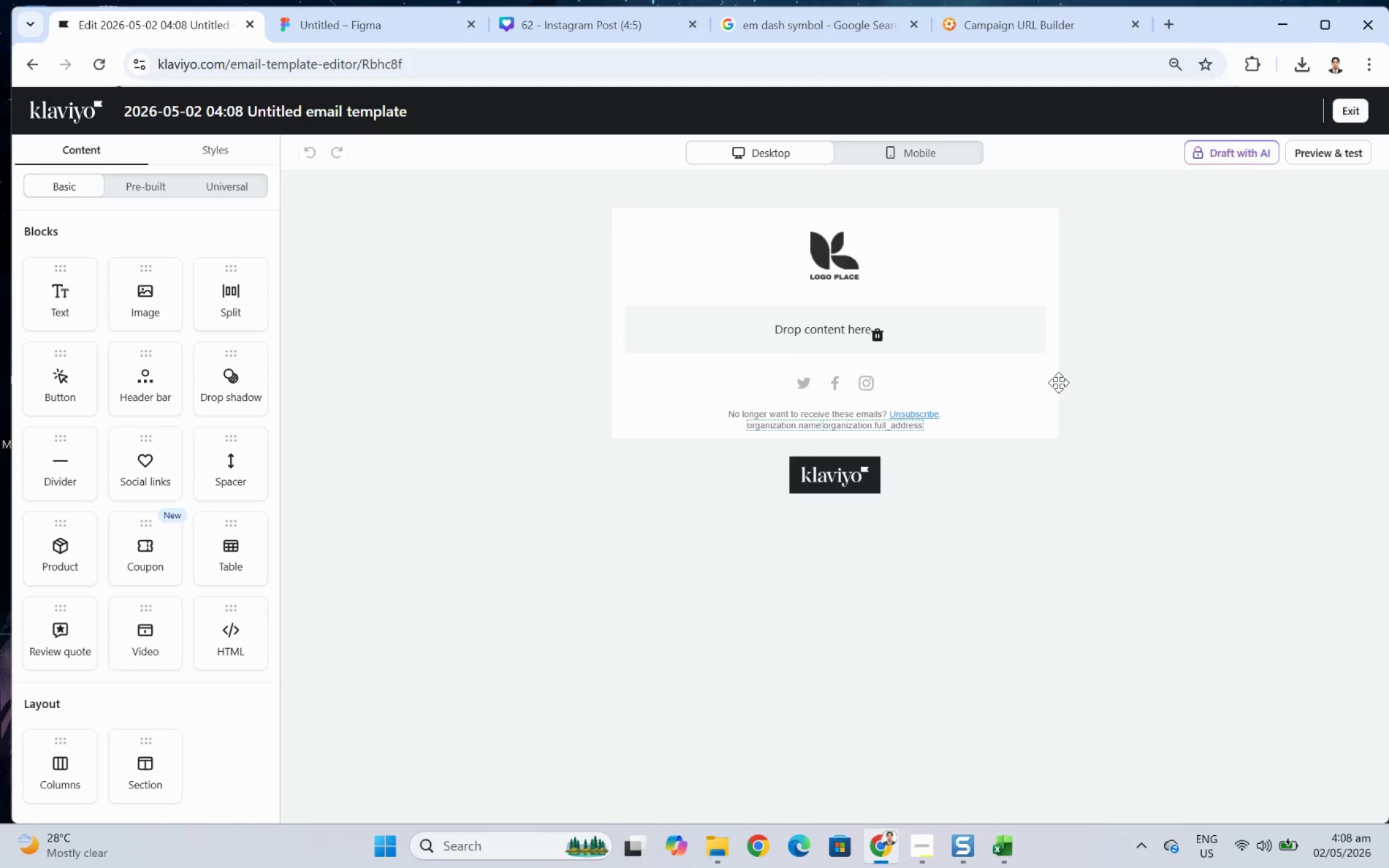 
wait(14.08)
 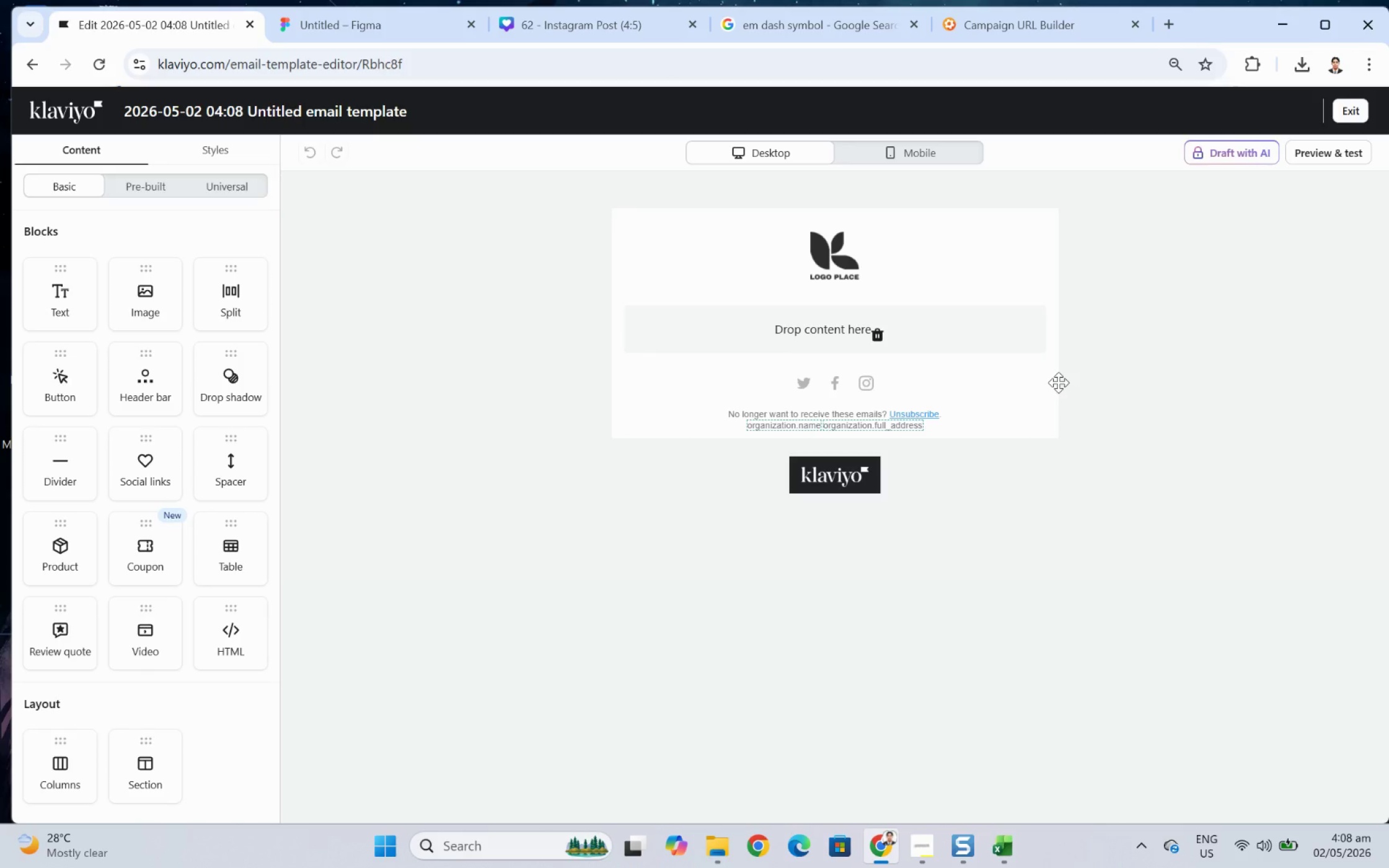 
left_click([527, 346])
 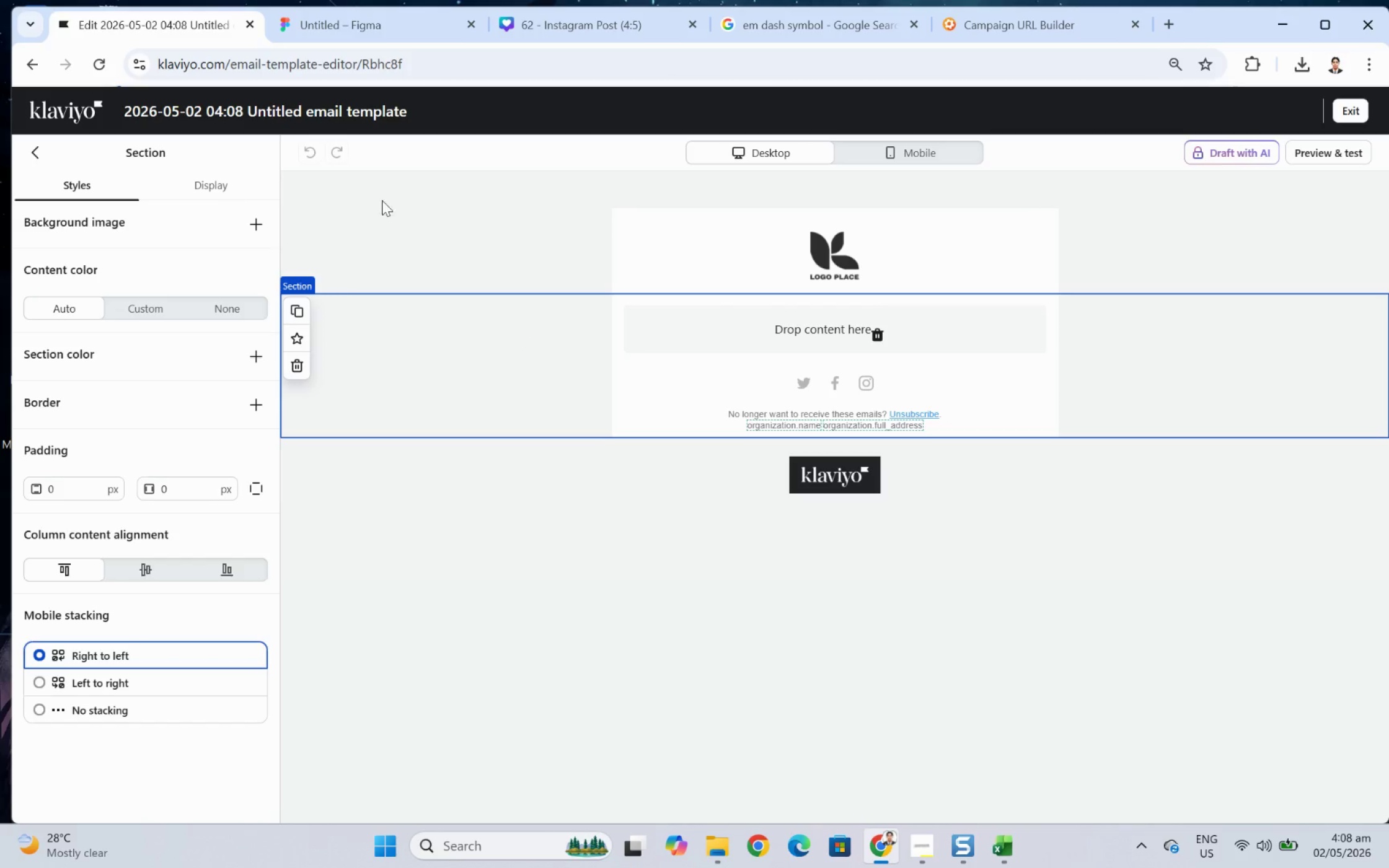 
left_click([492, 239])
 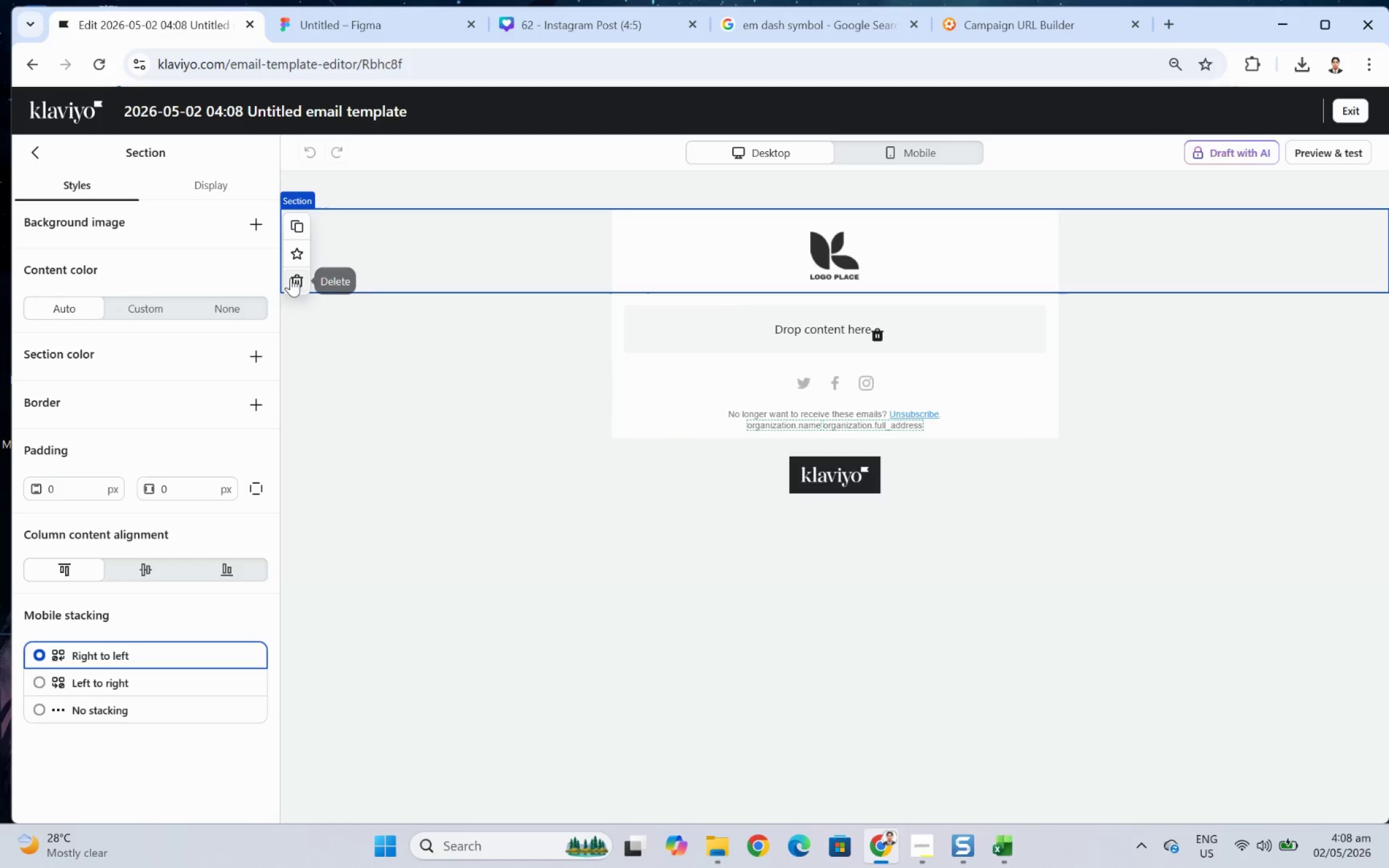 
left_click([291, 278])
 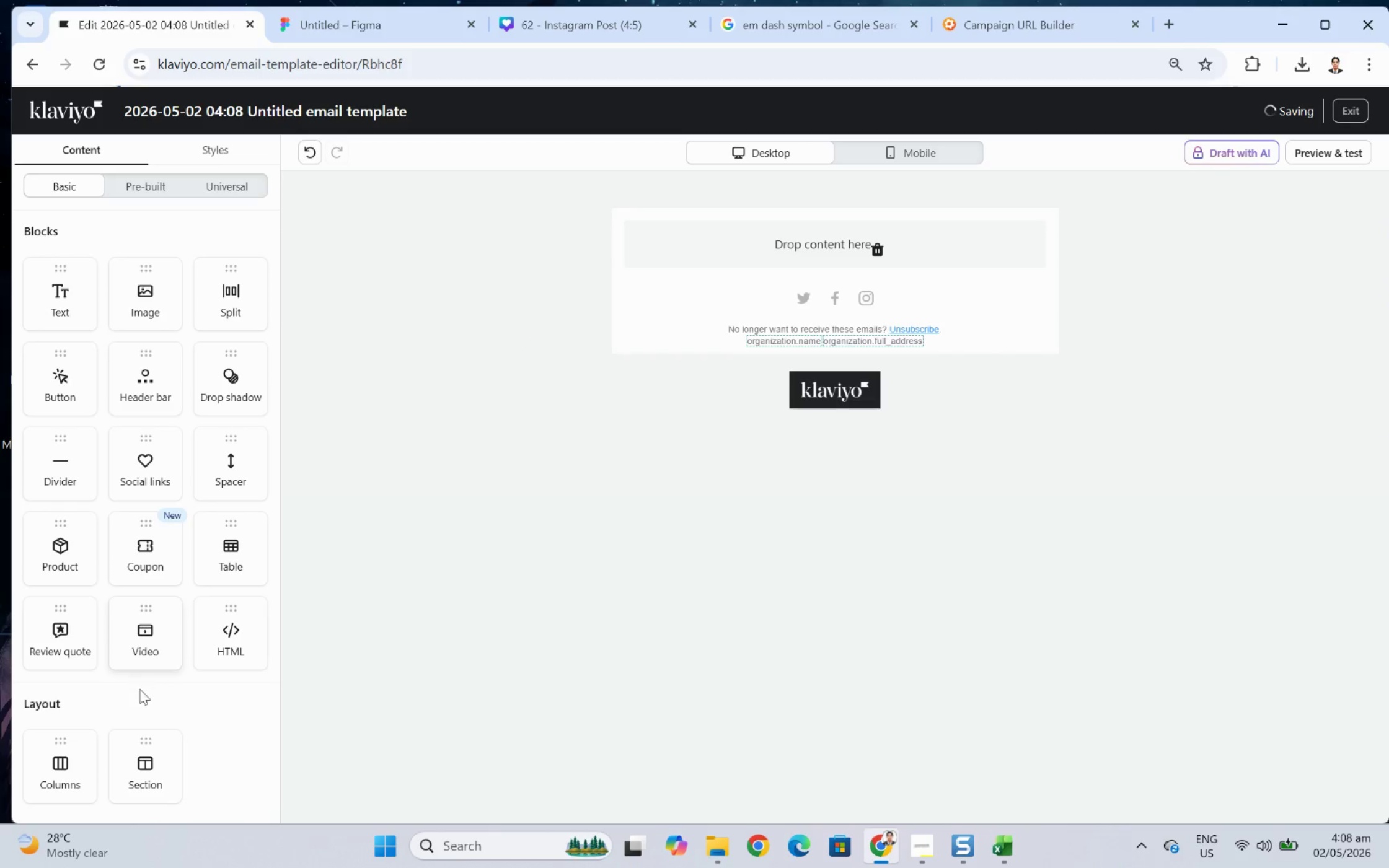 
left_click_drag(start_coordinate=[145, 755], to_coordinate=[549, 254])
 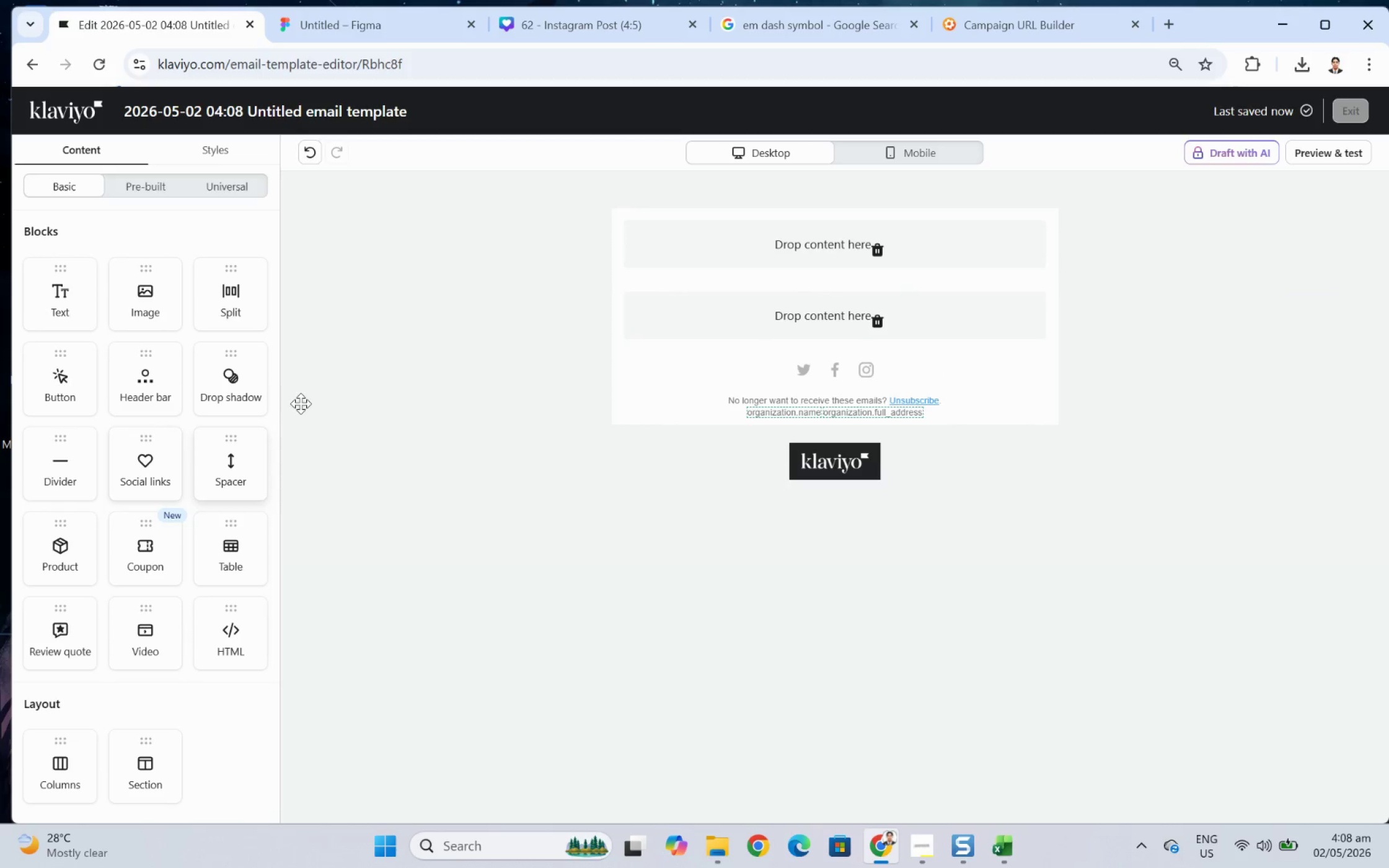 
left_click([400, 248])
 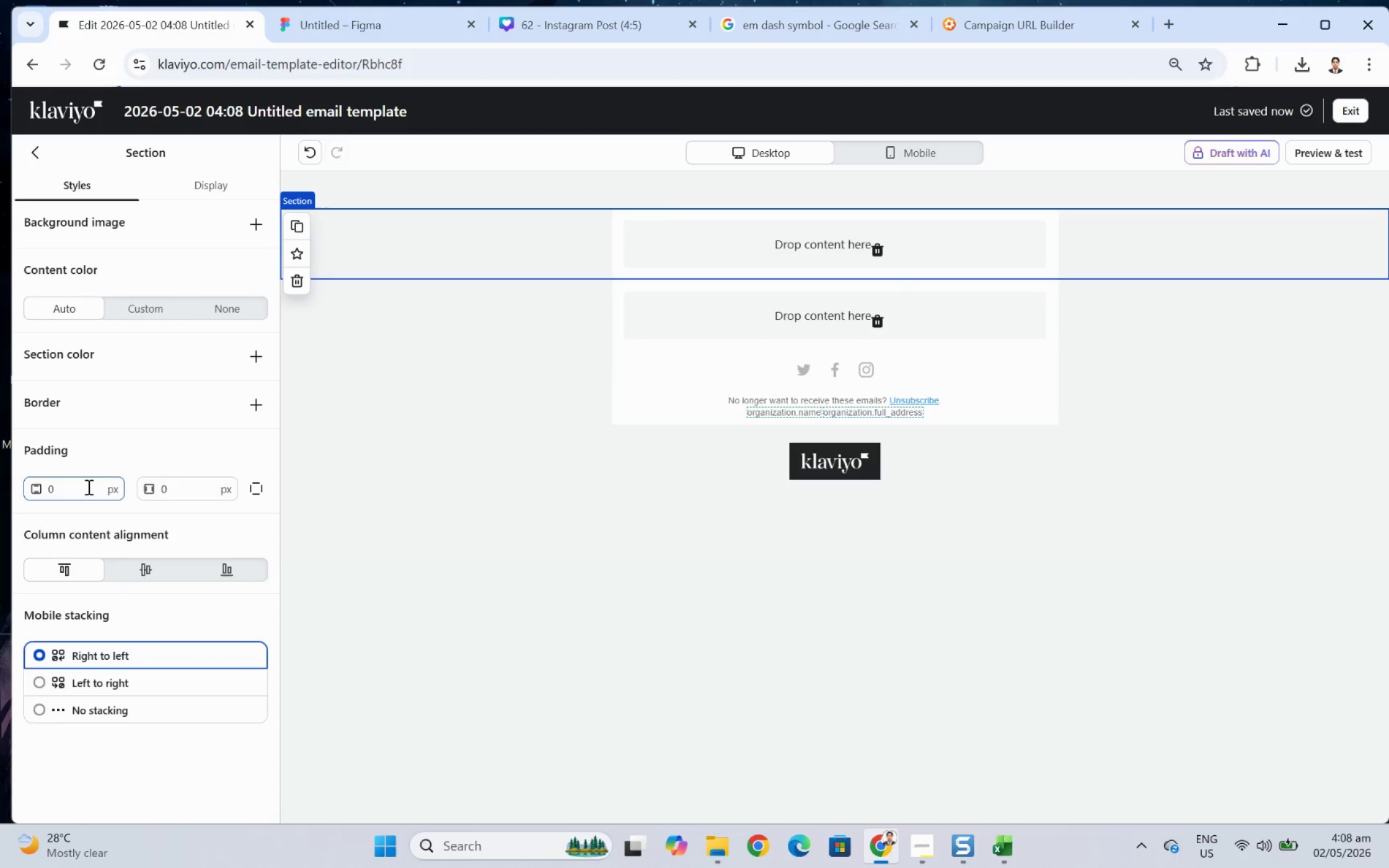 
double_click([87, 487])
 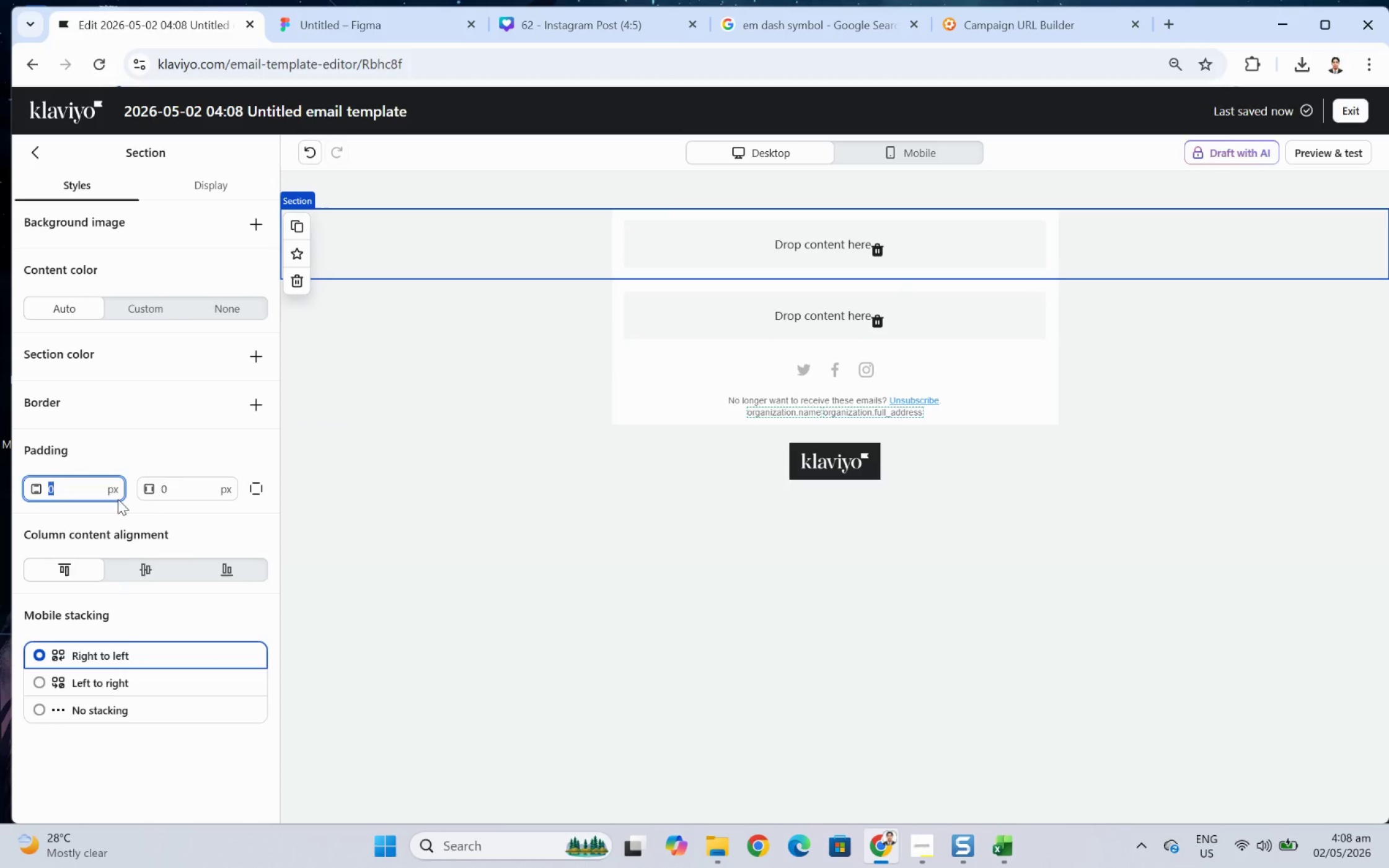 
key(Numpad1)
 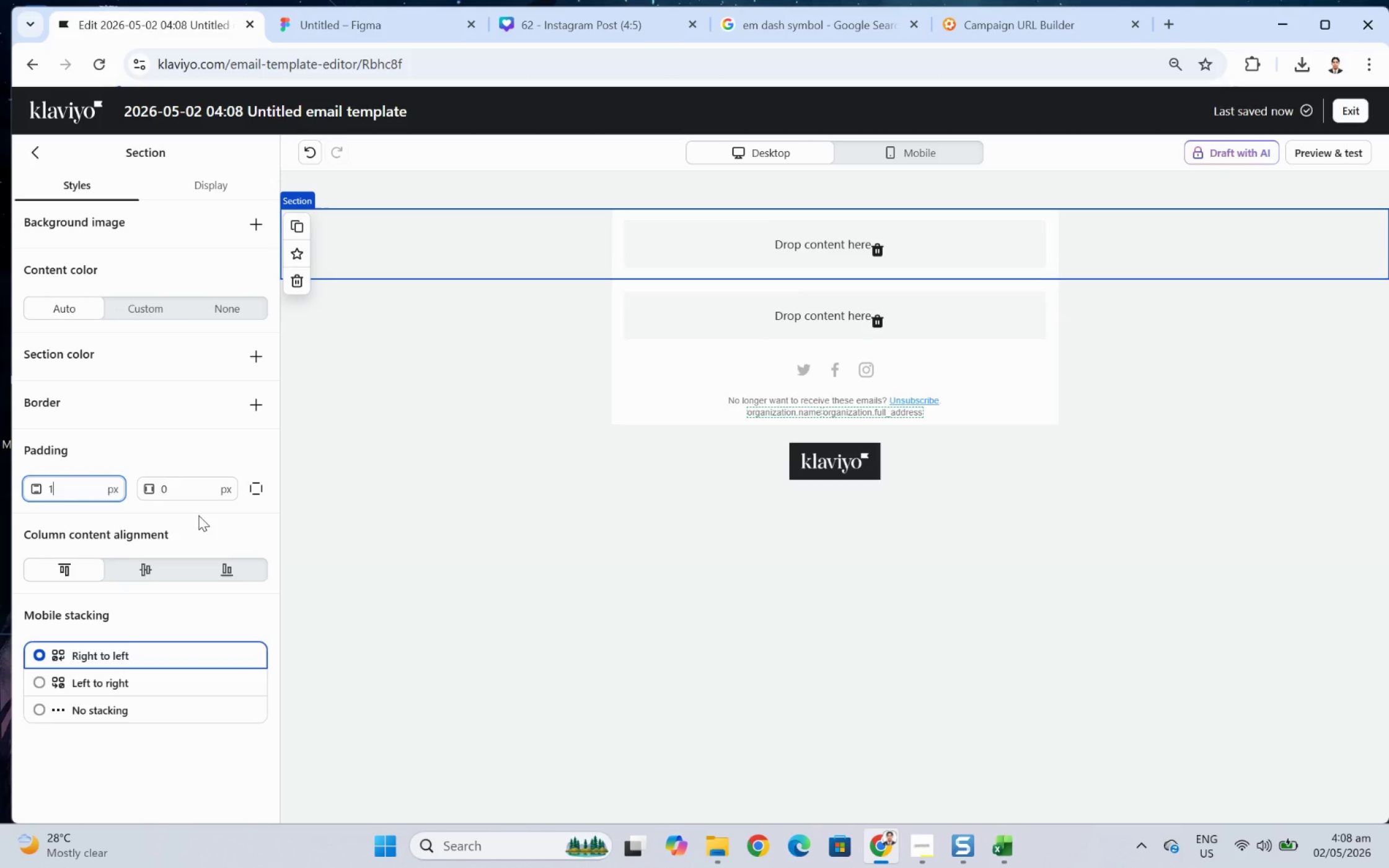 
key(Numpad8)
 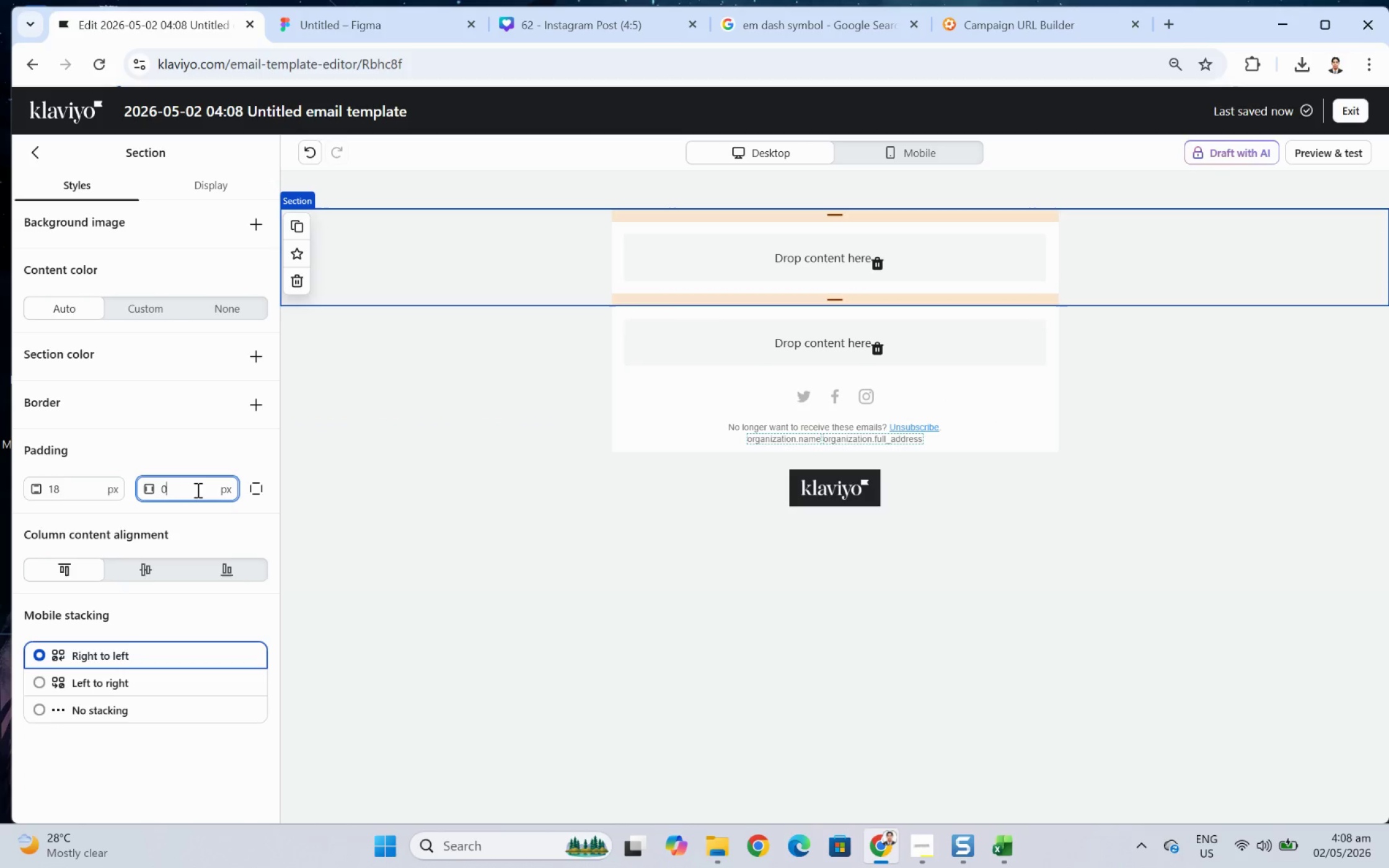 
double_click([196, 489])
 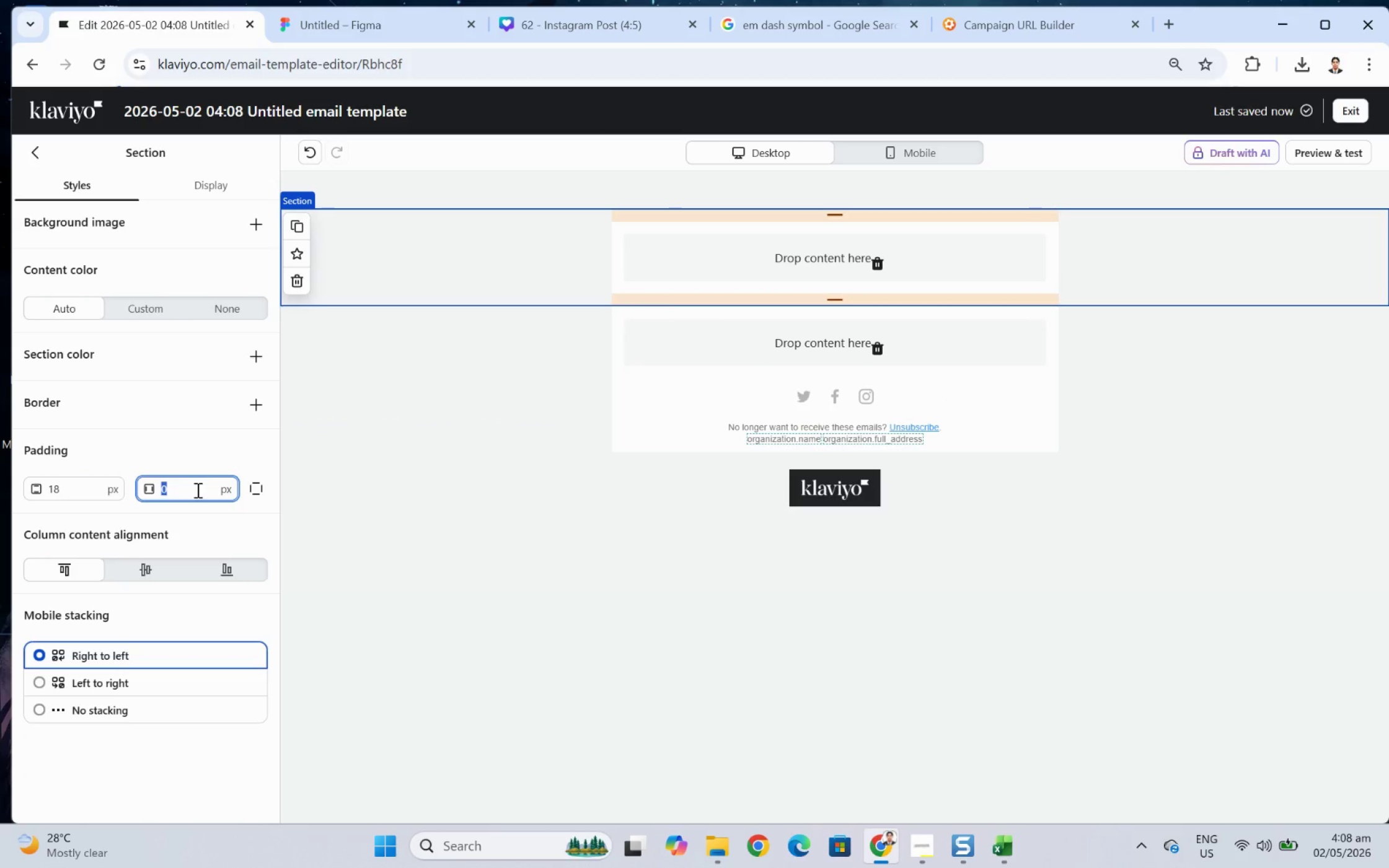 
key(Numpad1)
 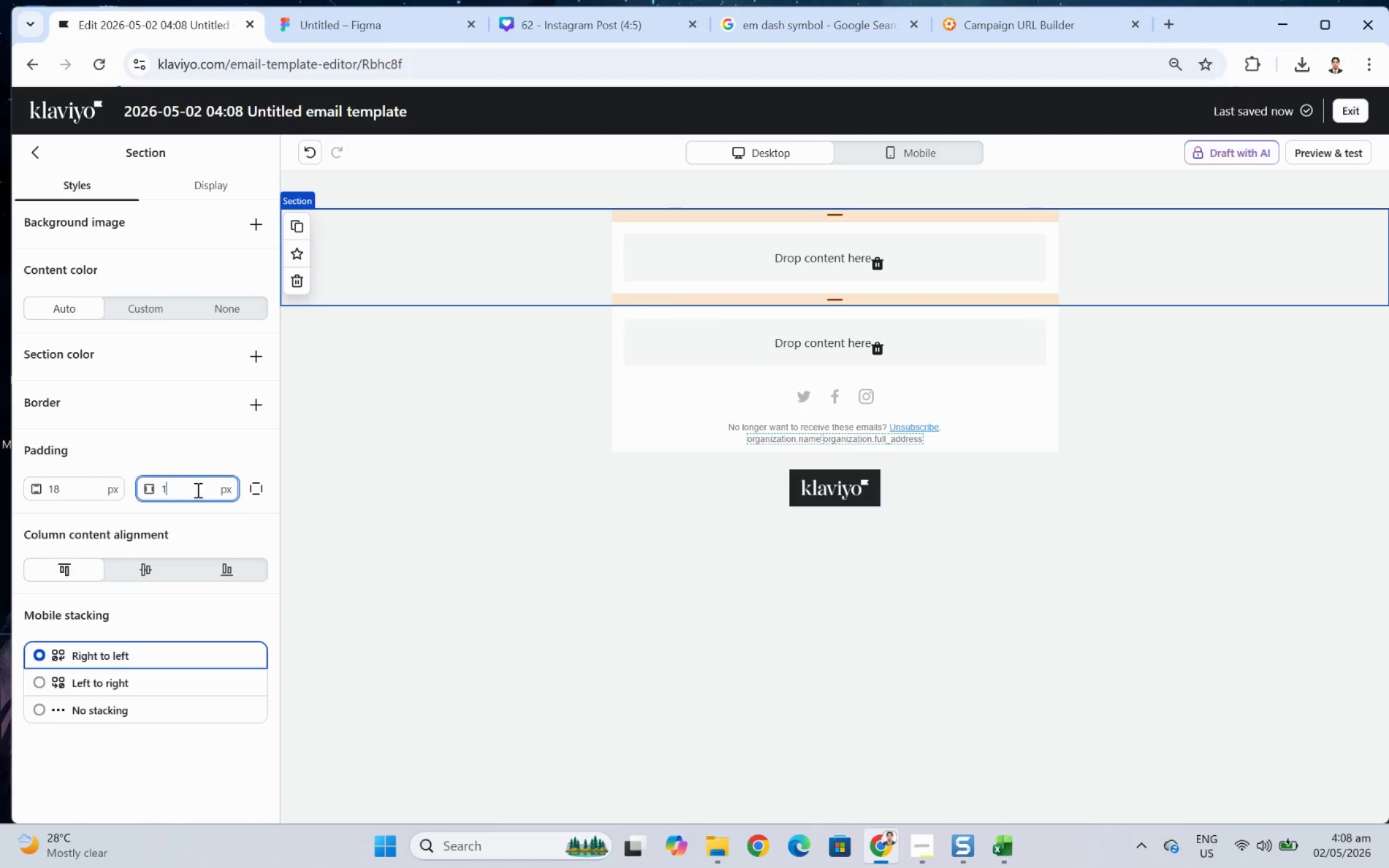 
key(Numpad8)
 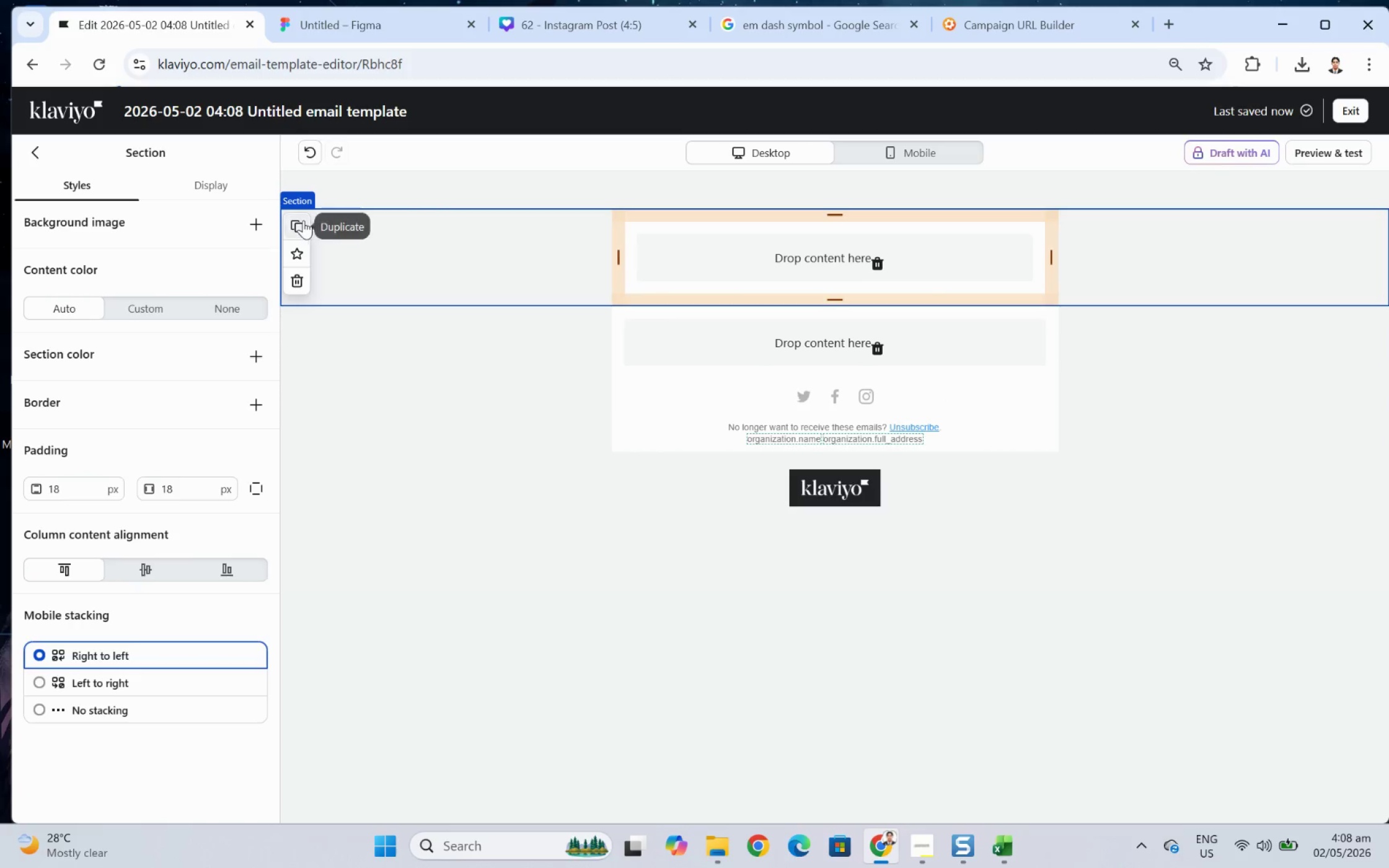 
double_click([296, 221])
 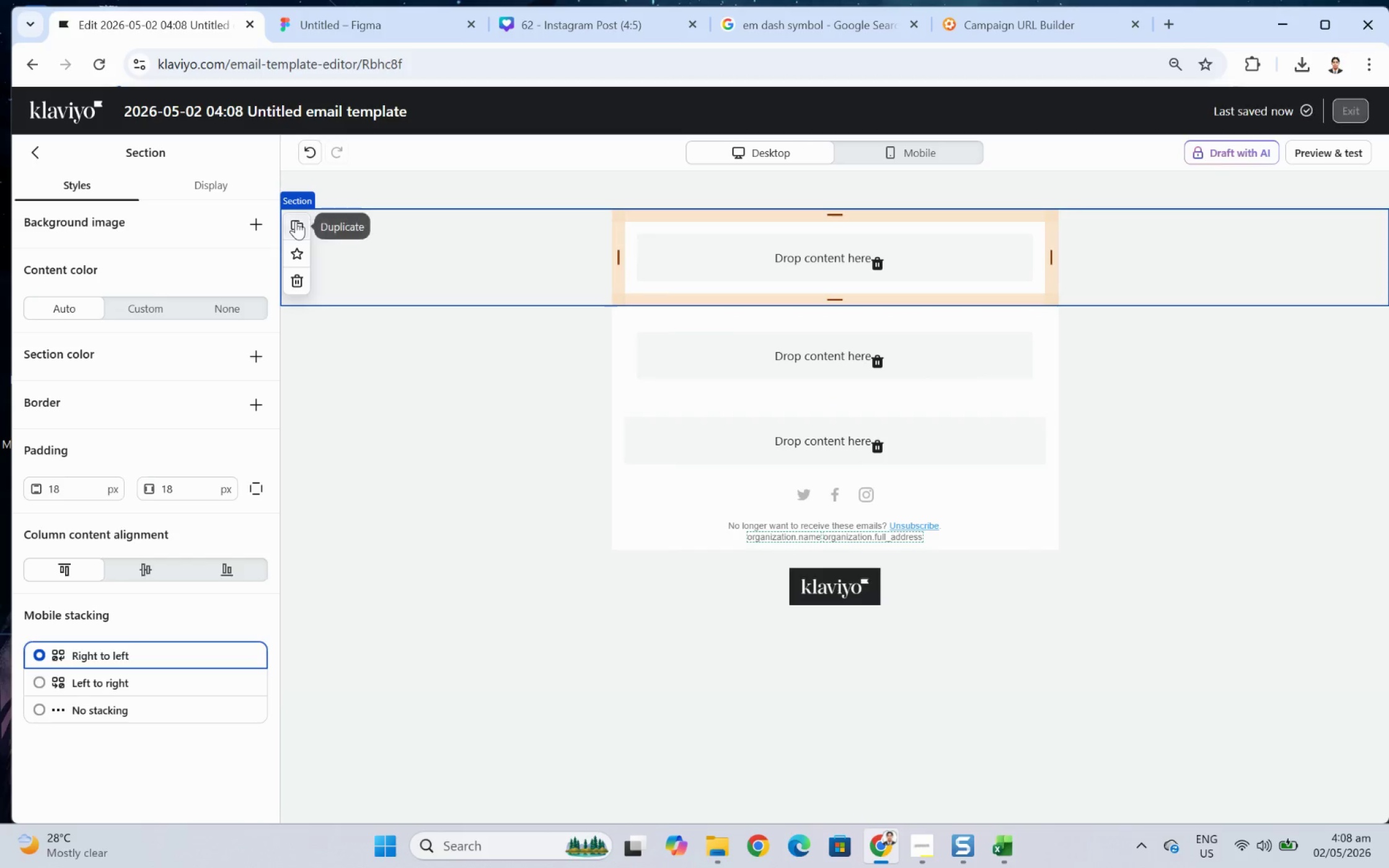 
triple_click([296, 221])
 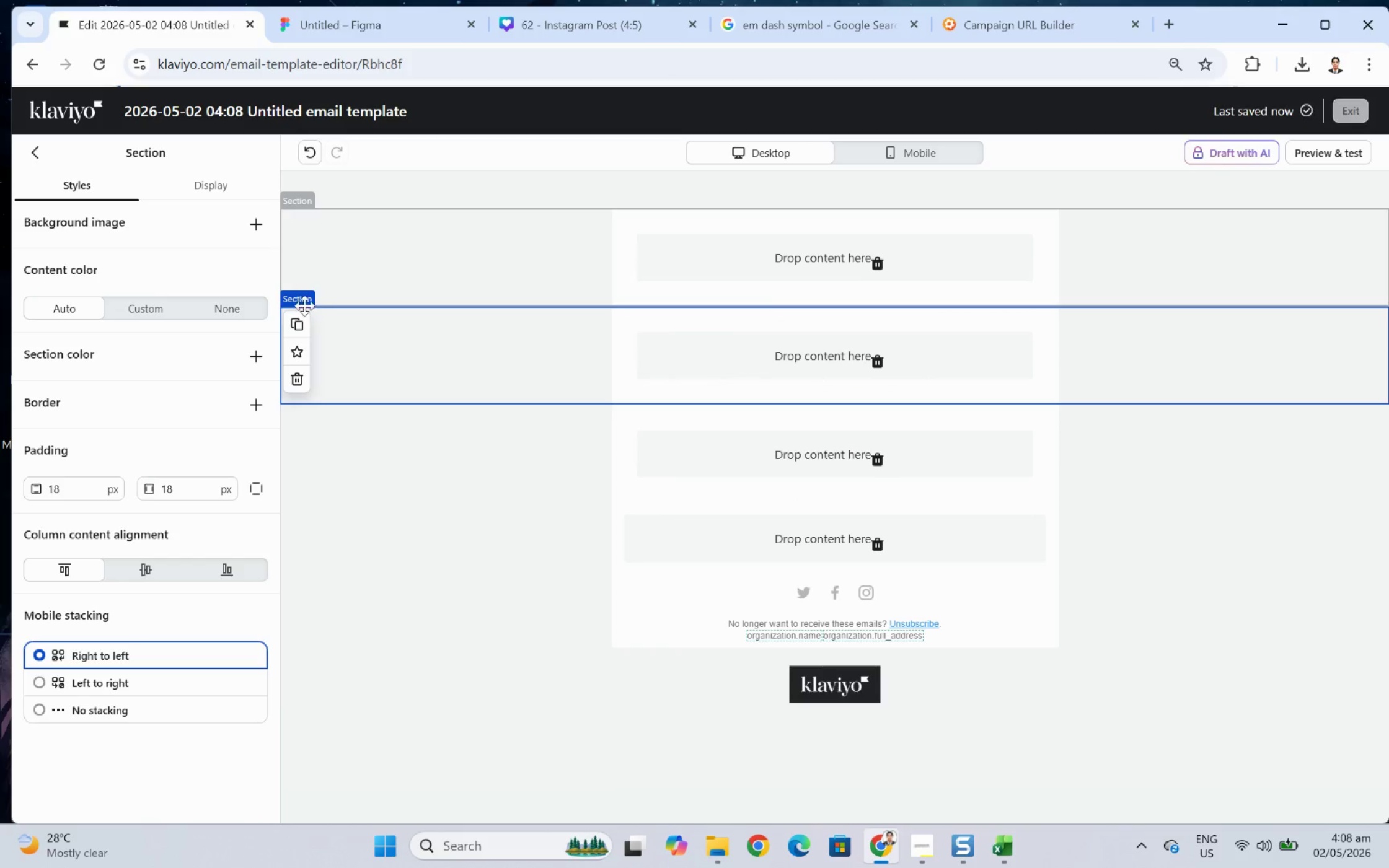 
left_click([306, 316])
 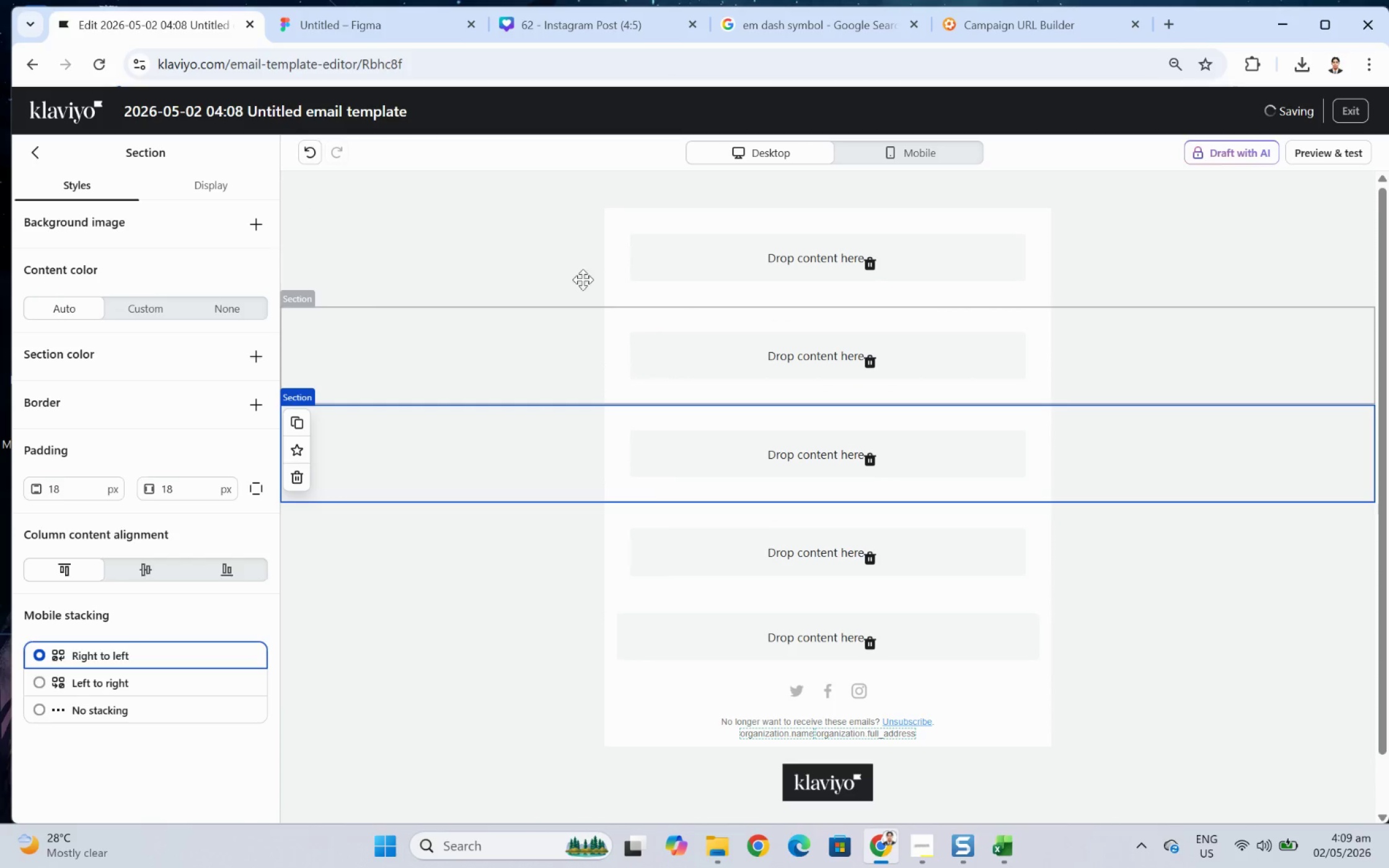 
left_click([747, 255])
 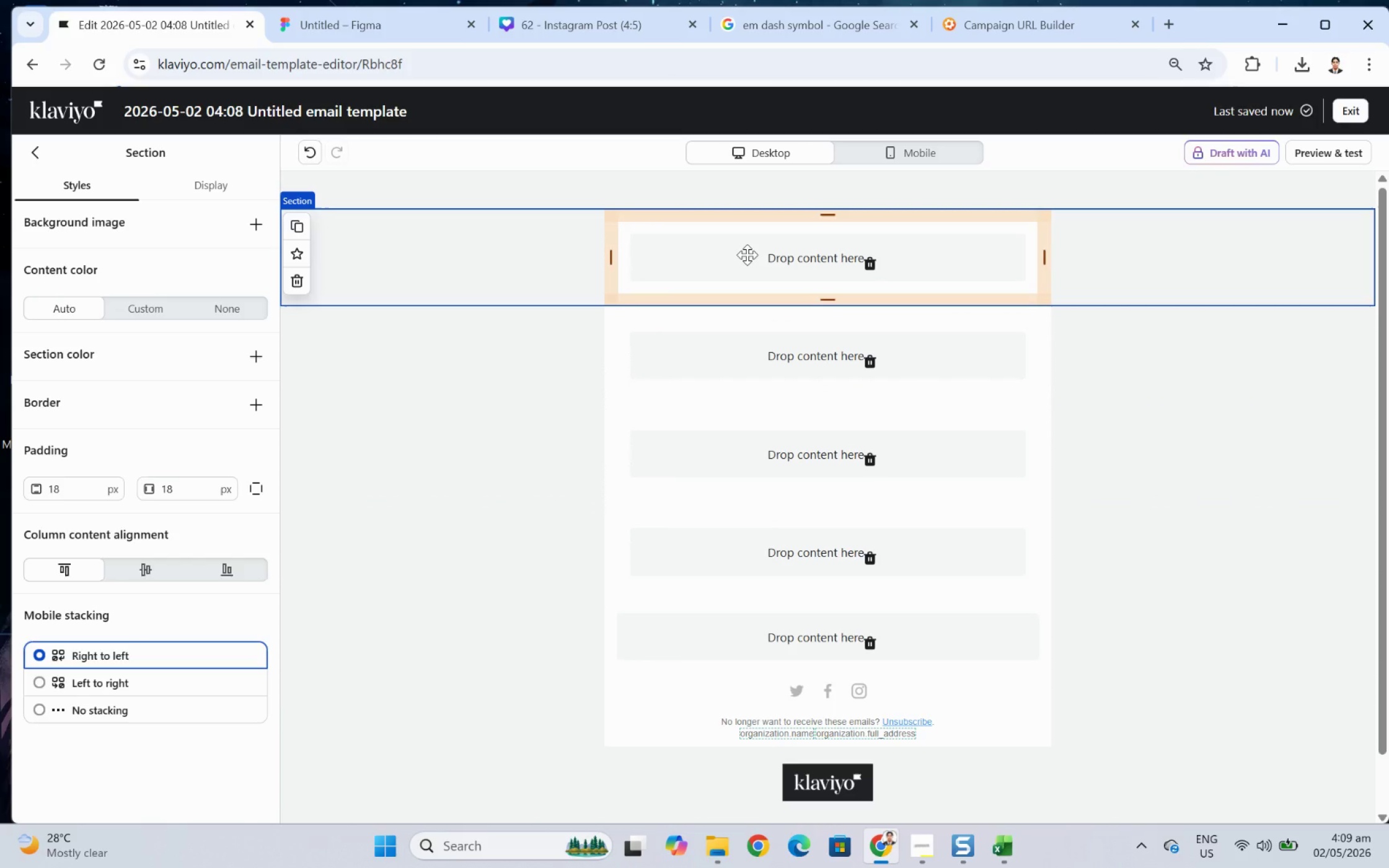 
wait(9.33)
 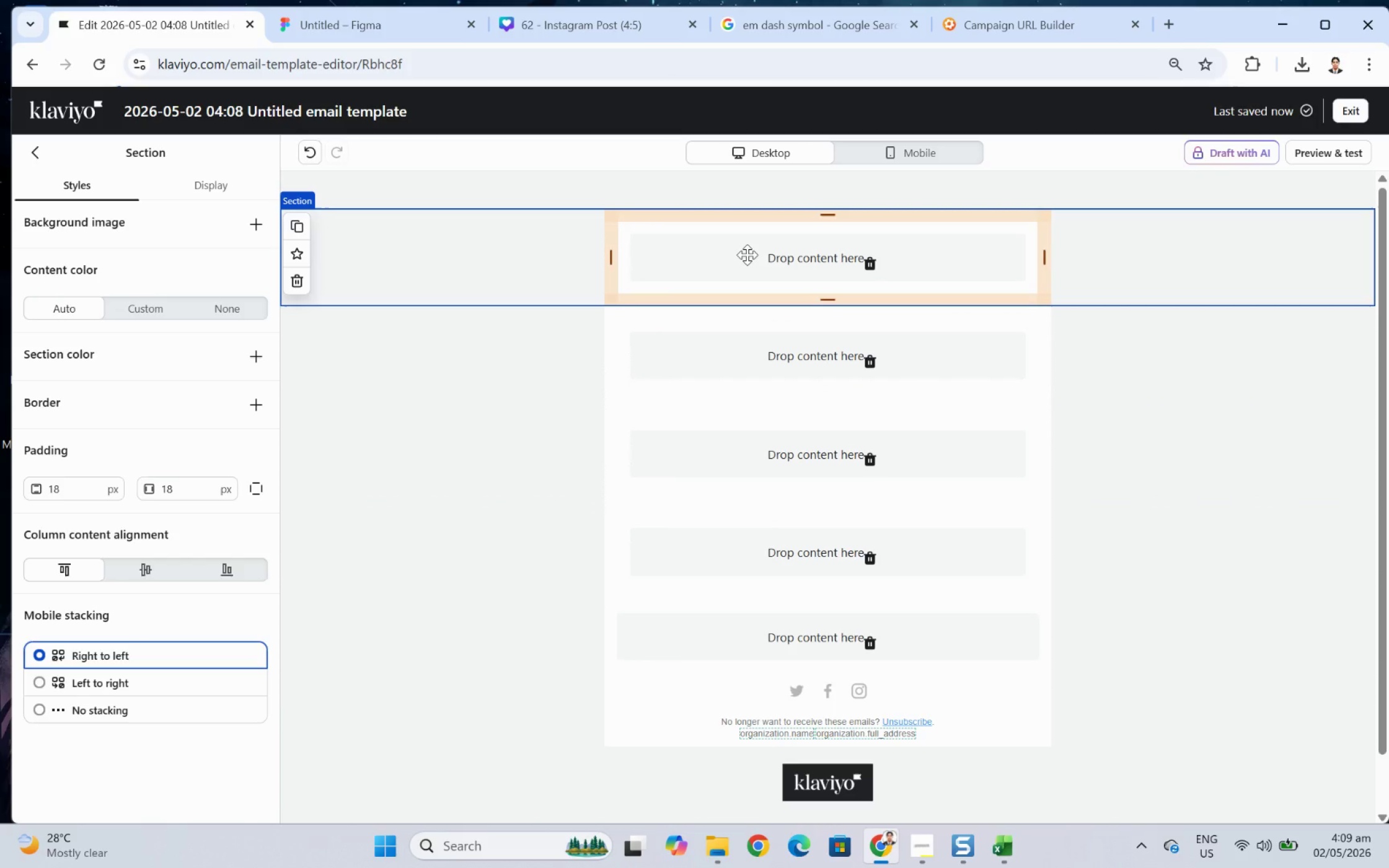 
left_click([1187, 403])
 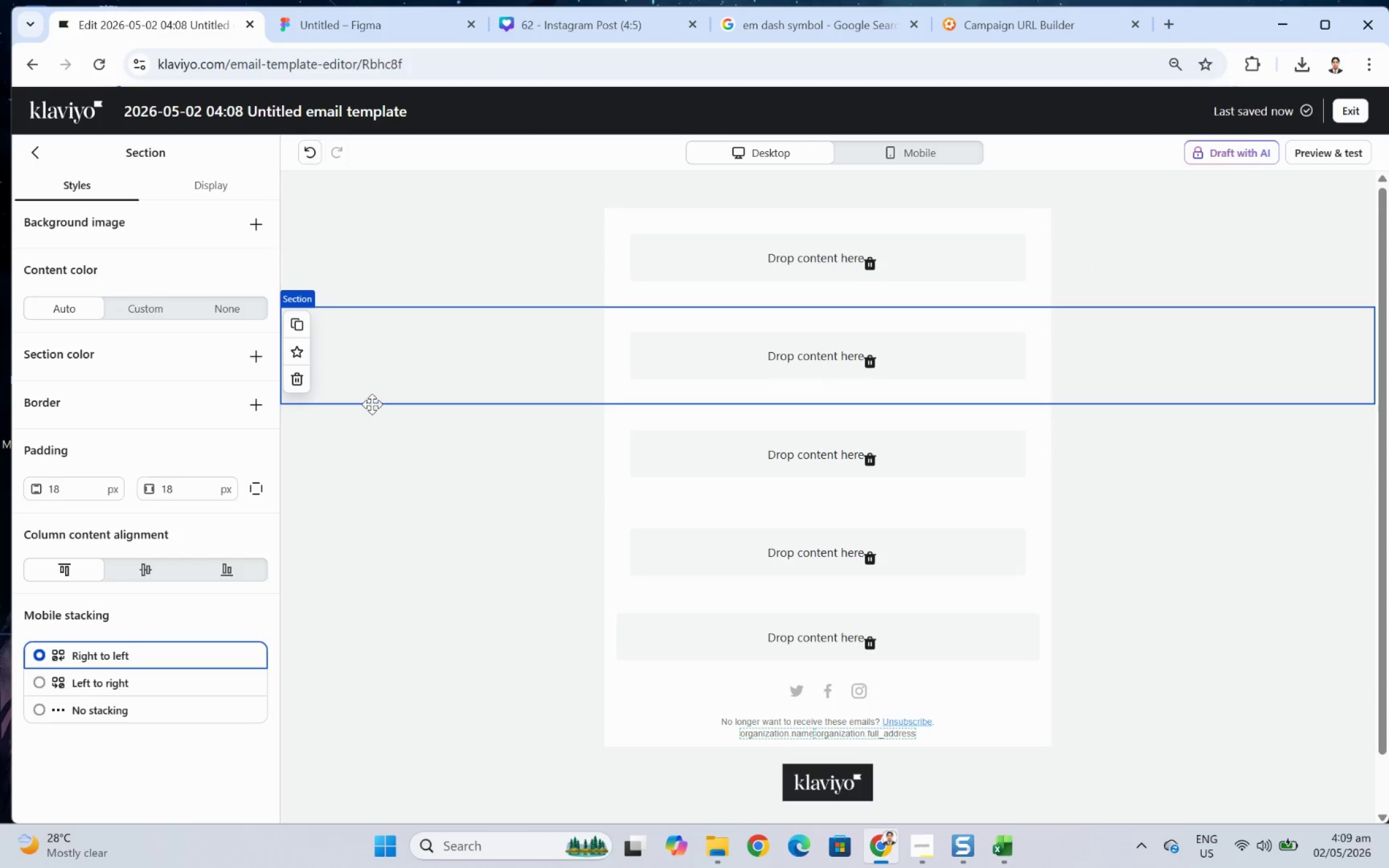 
wait(6.52)
 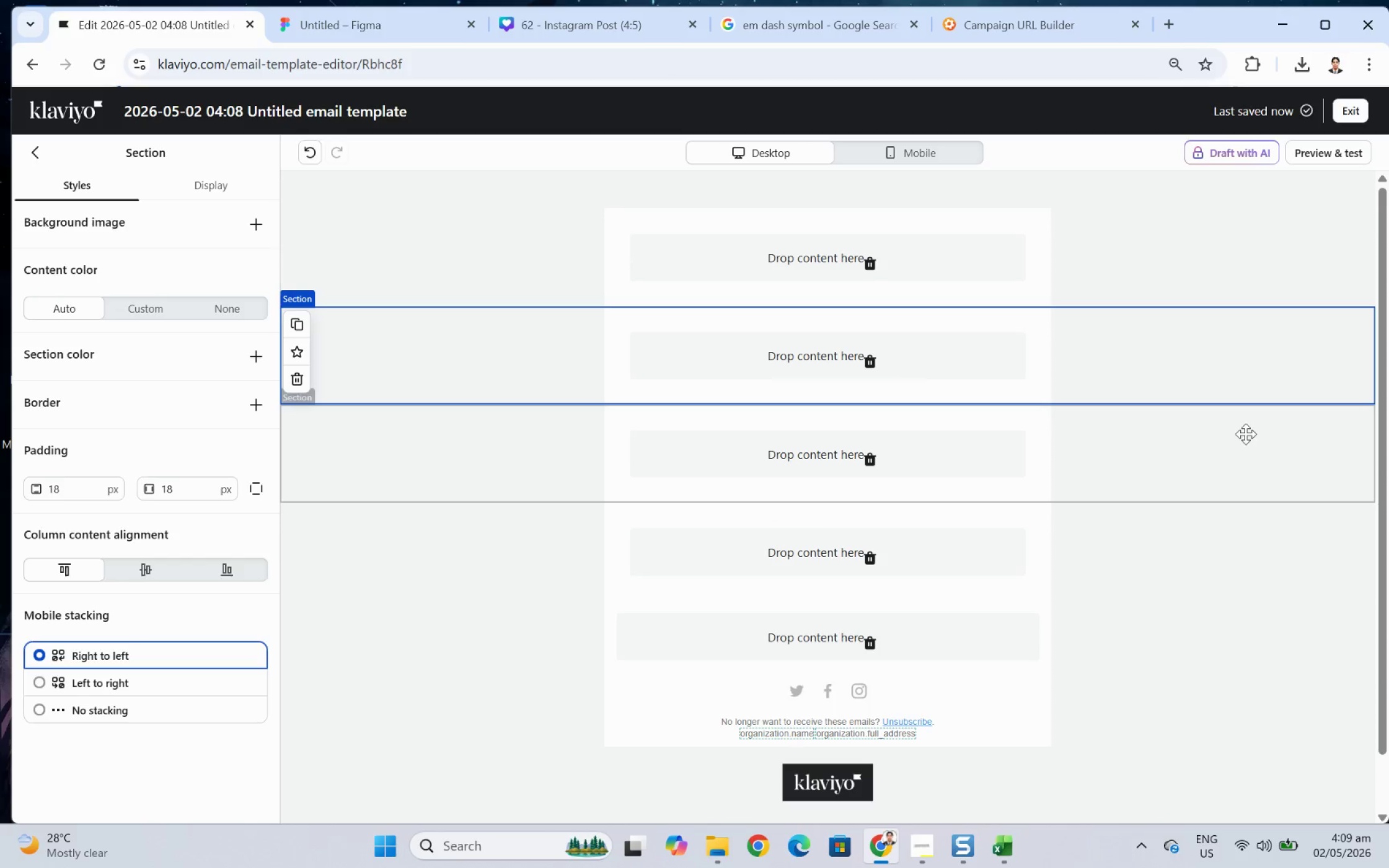 
left_click([930, 840])